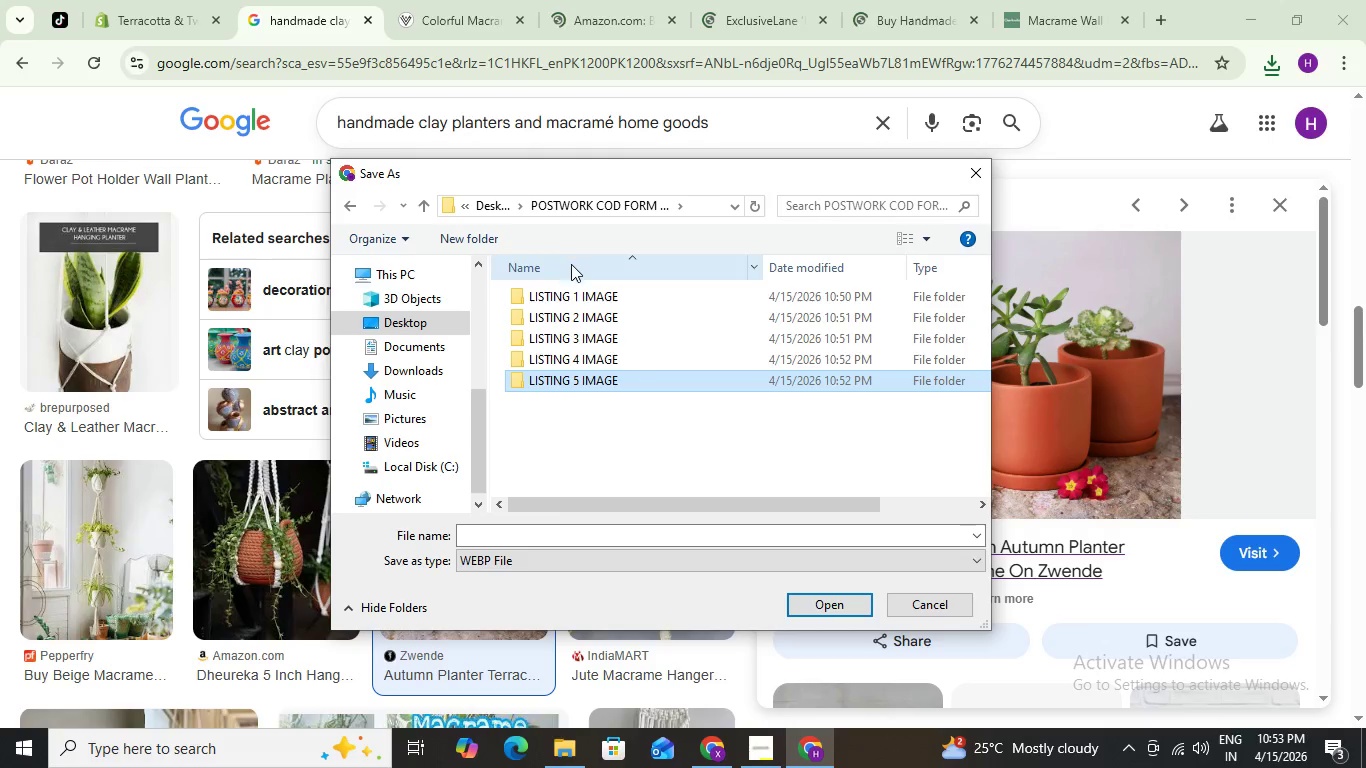 
double_click([586, 294])
 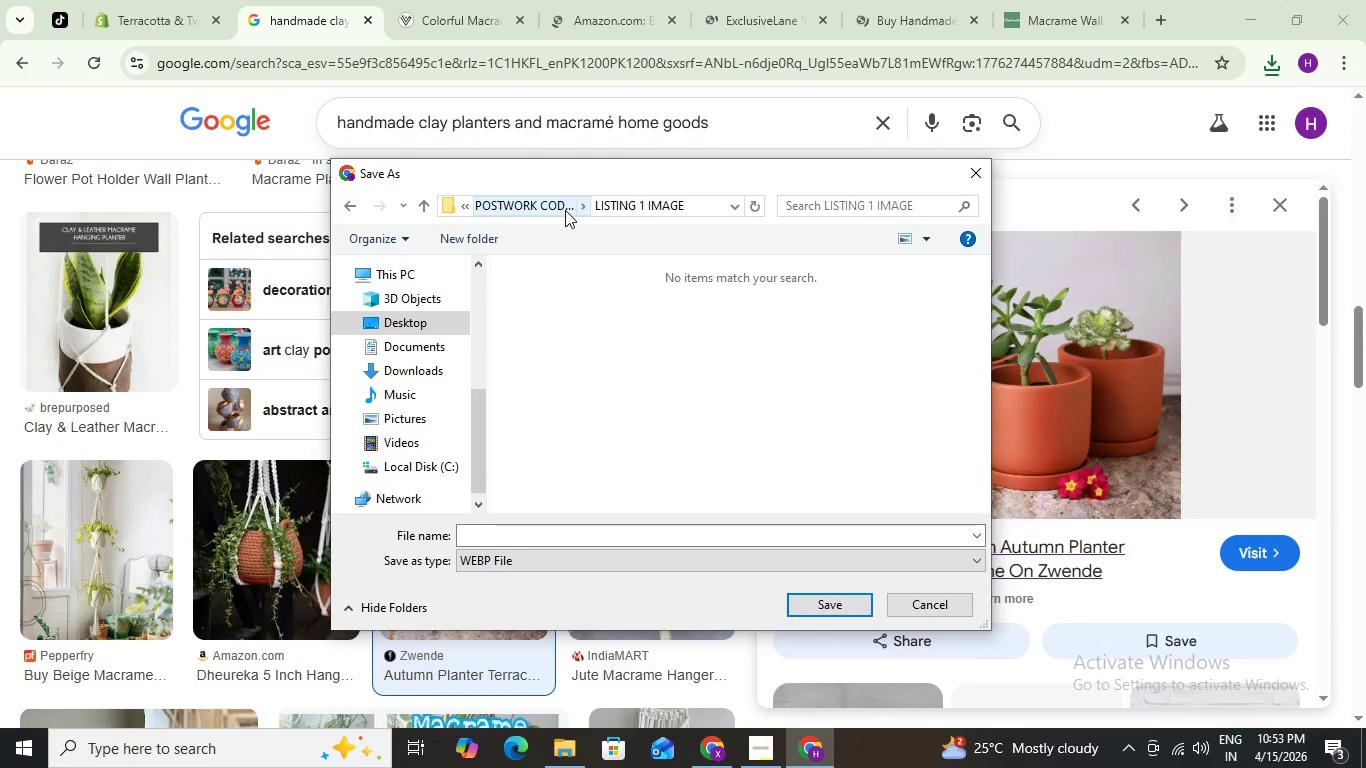 
left_click([539, 196])
 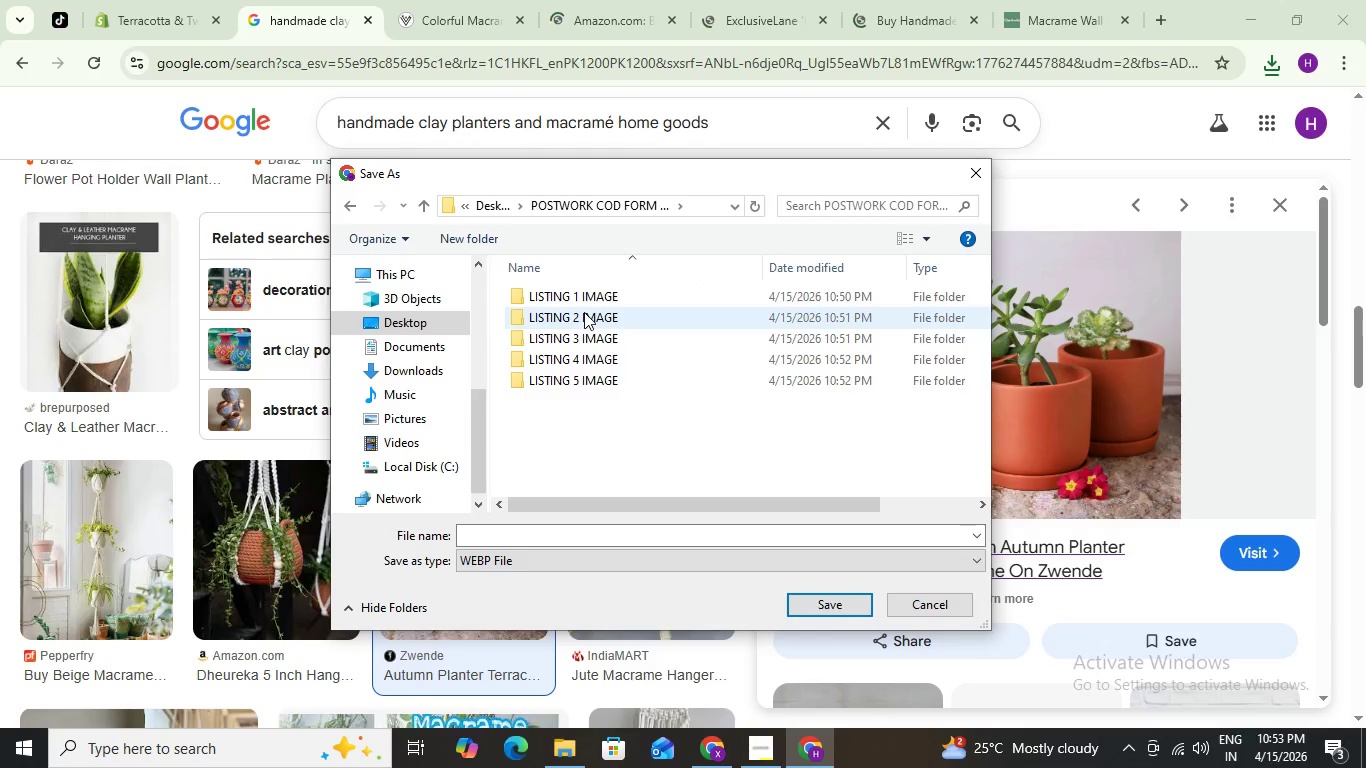 
double_click([584, 312])
 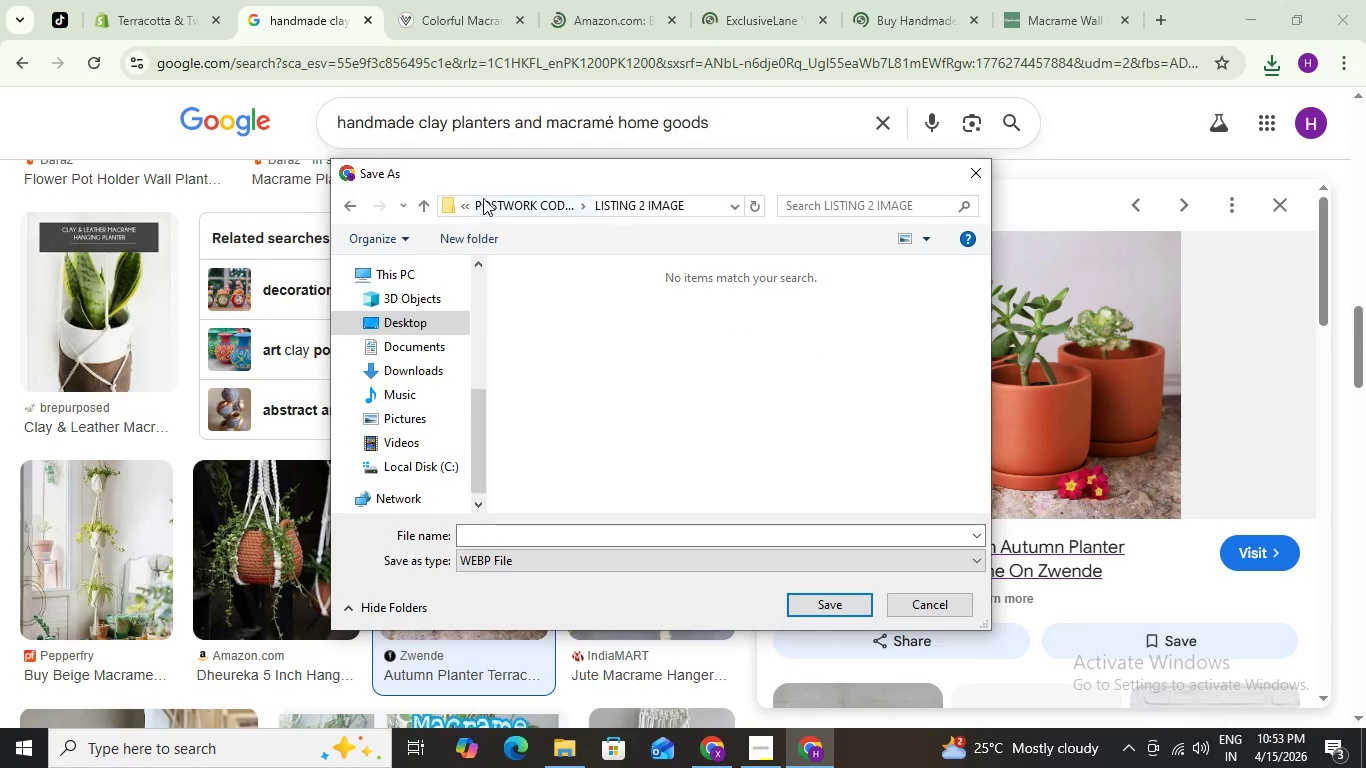 
left_click([514, 207])
 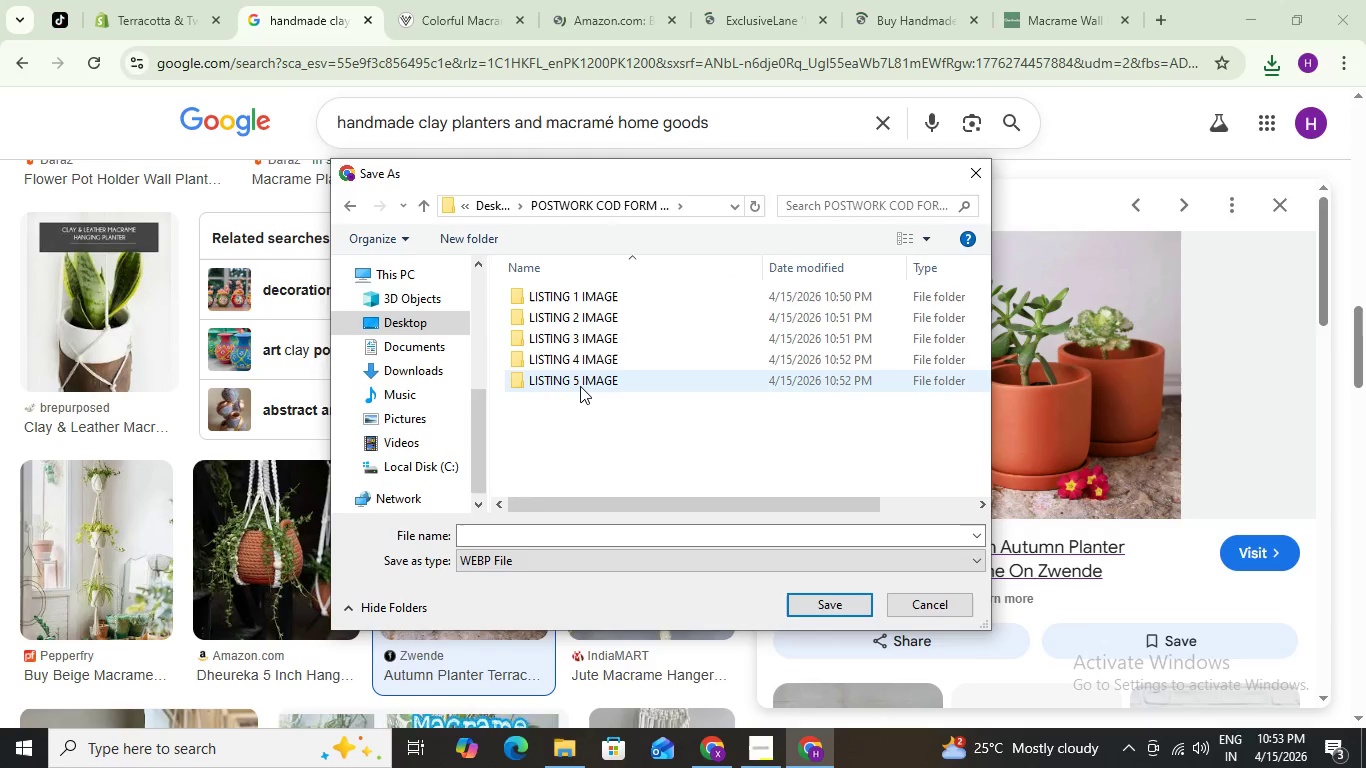 
double_click([580, 386])
 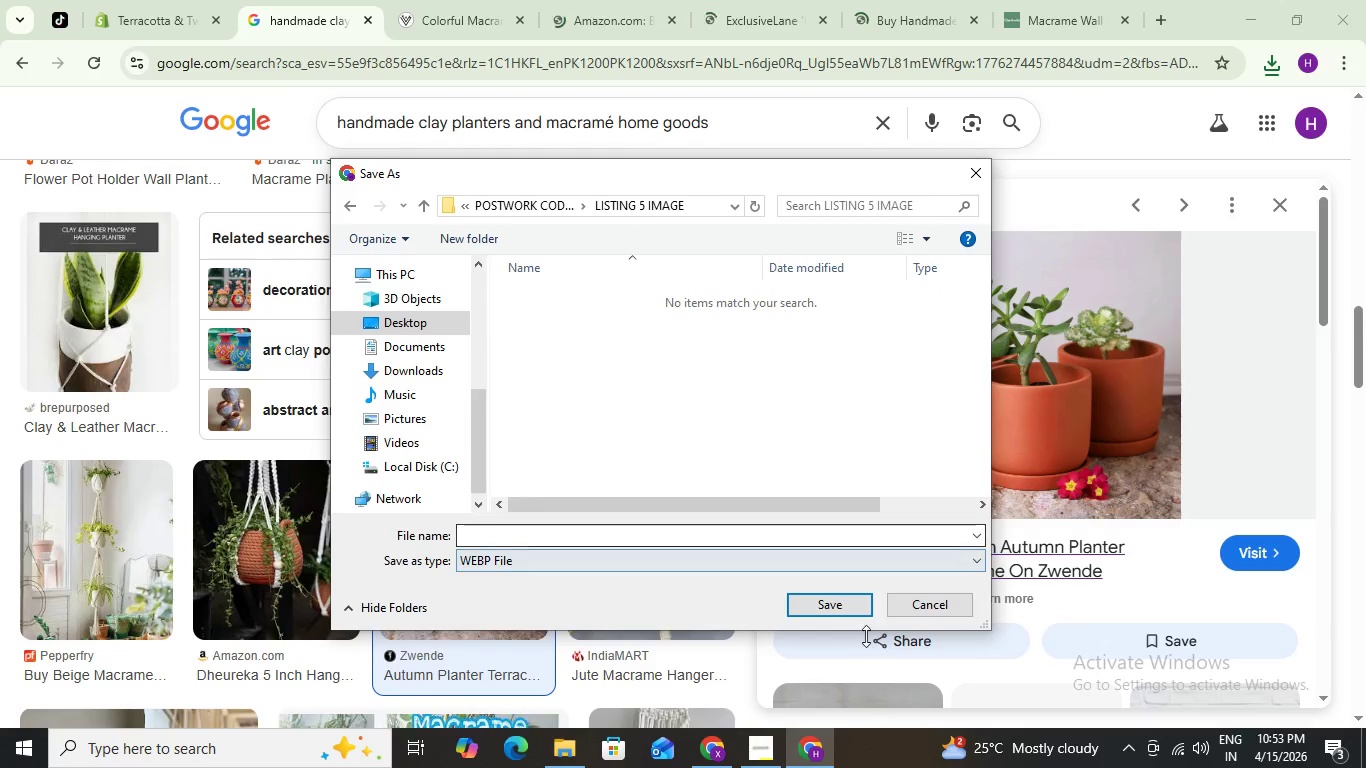 
left_click([828, 605])
 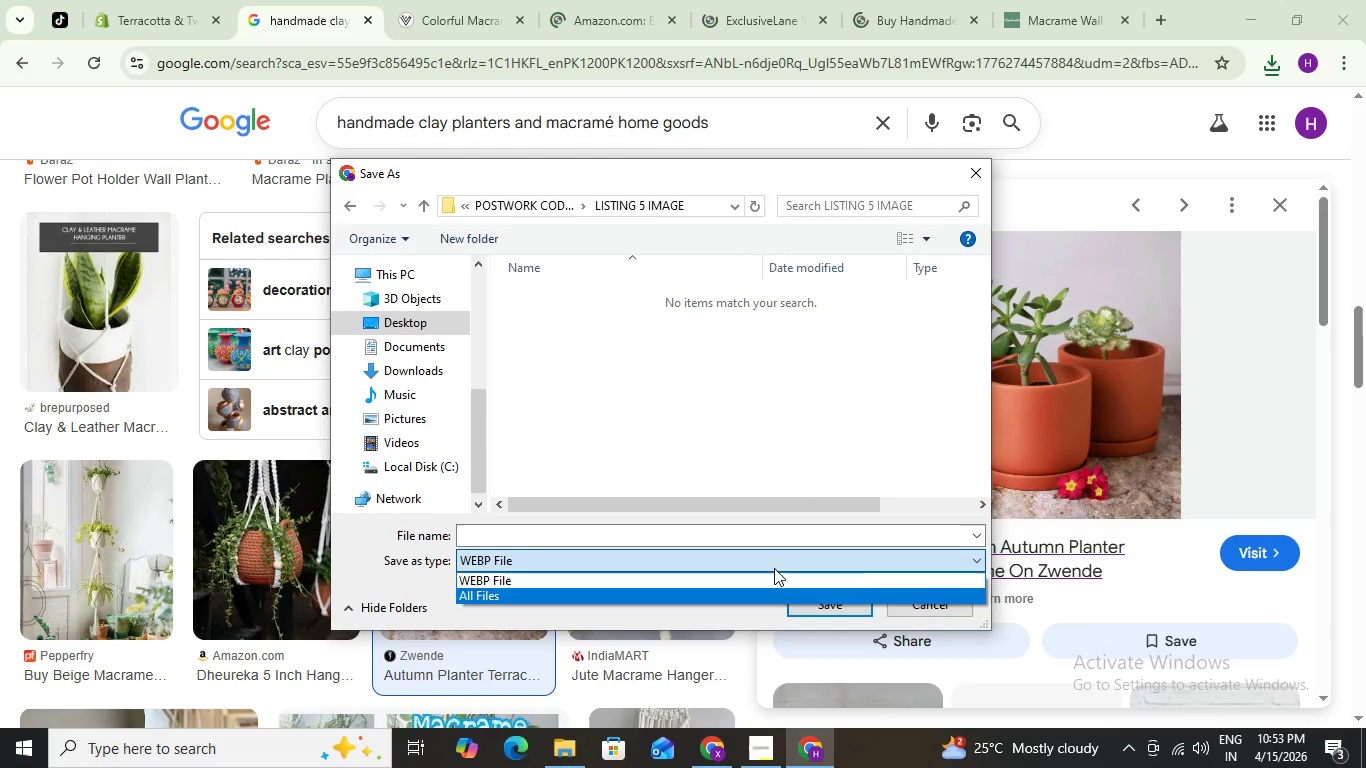 
left_click([973, 180])
 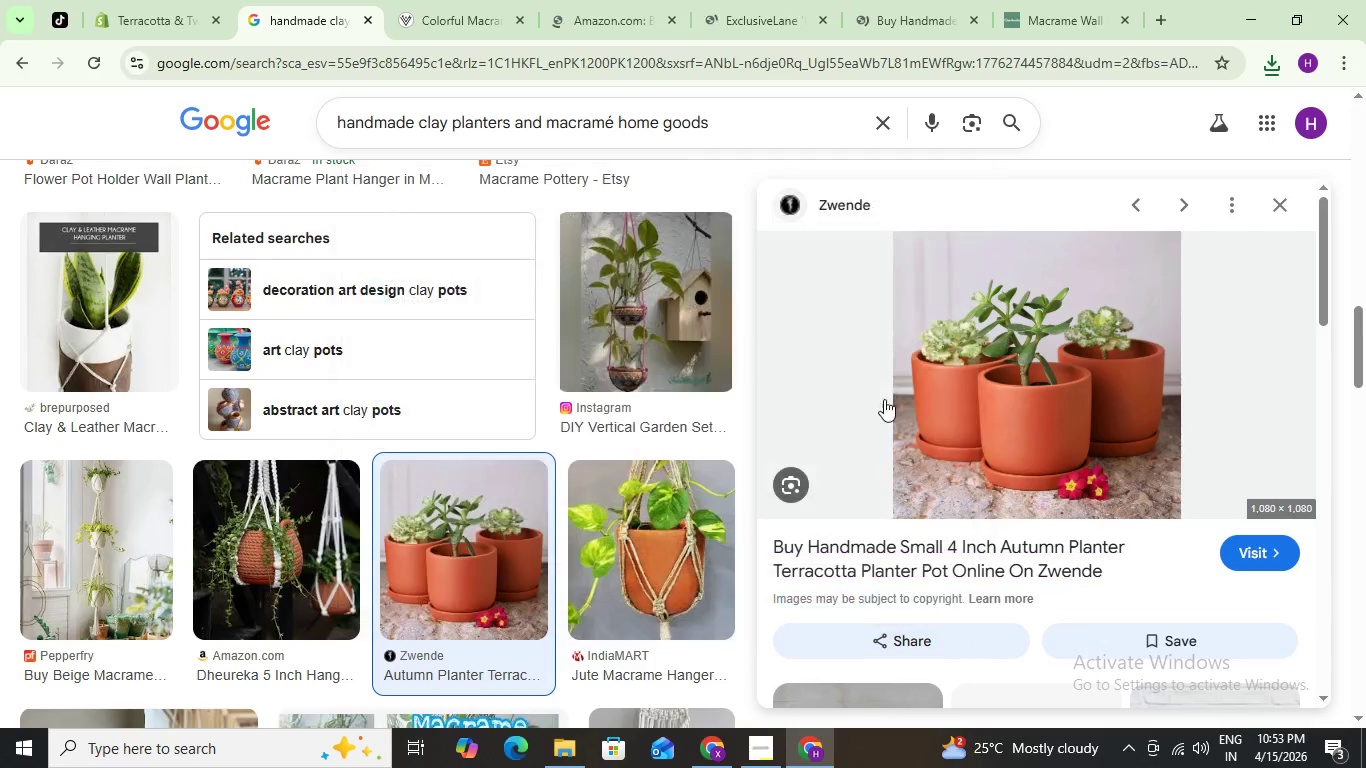 
scroll: coordinate [554, 467], scroll_direction: down, amount: 2.0
 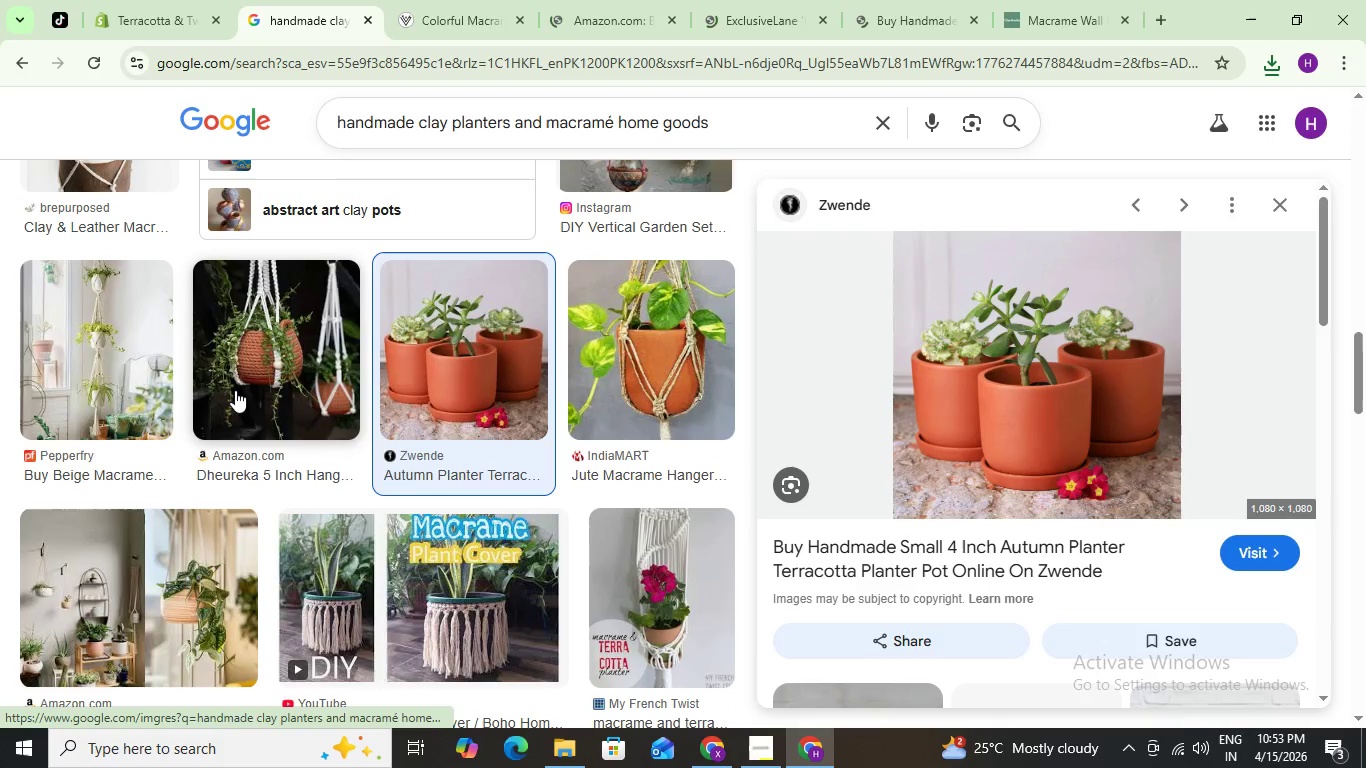 
left_click([235, 390])
 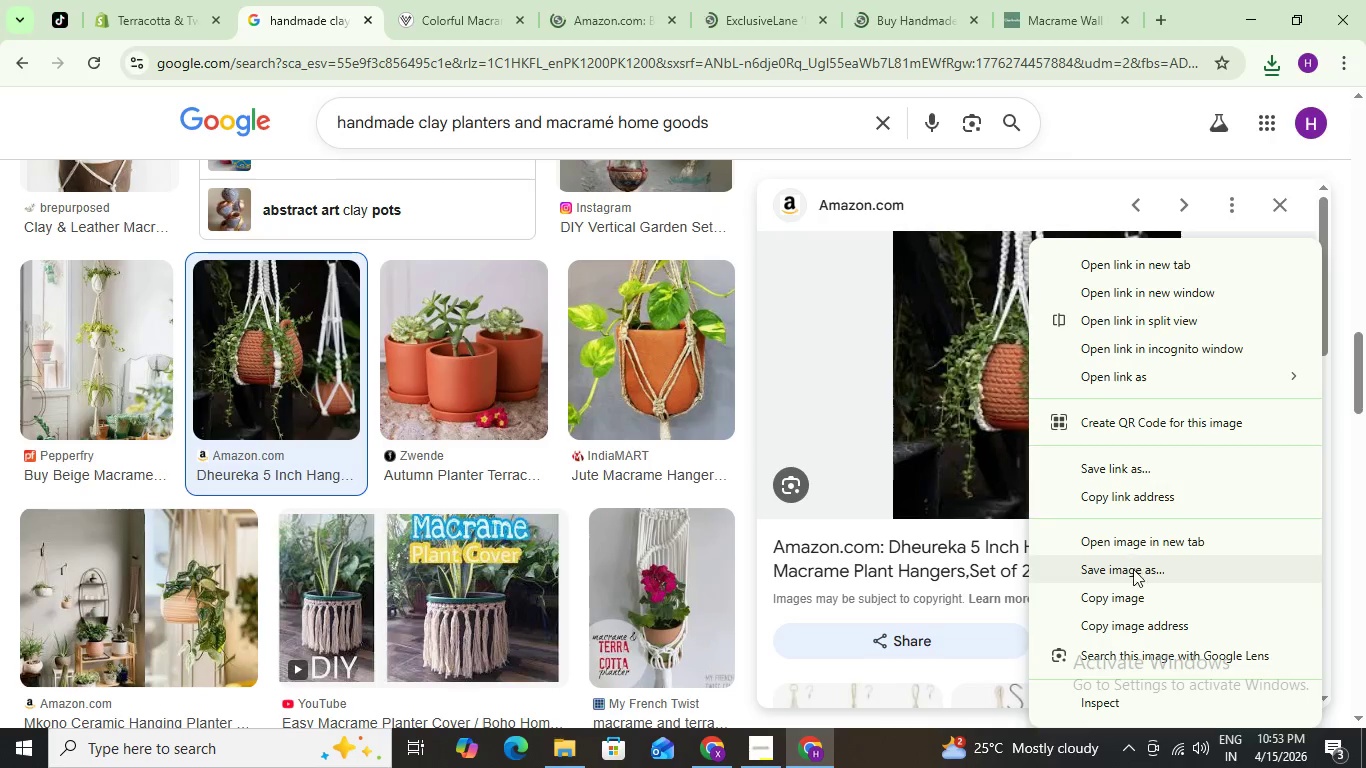 
left_click([1145, 575])
 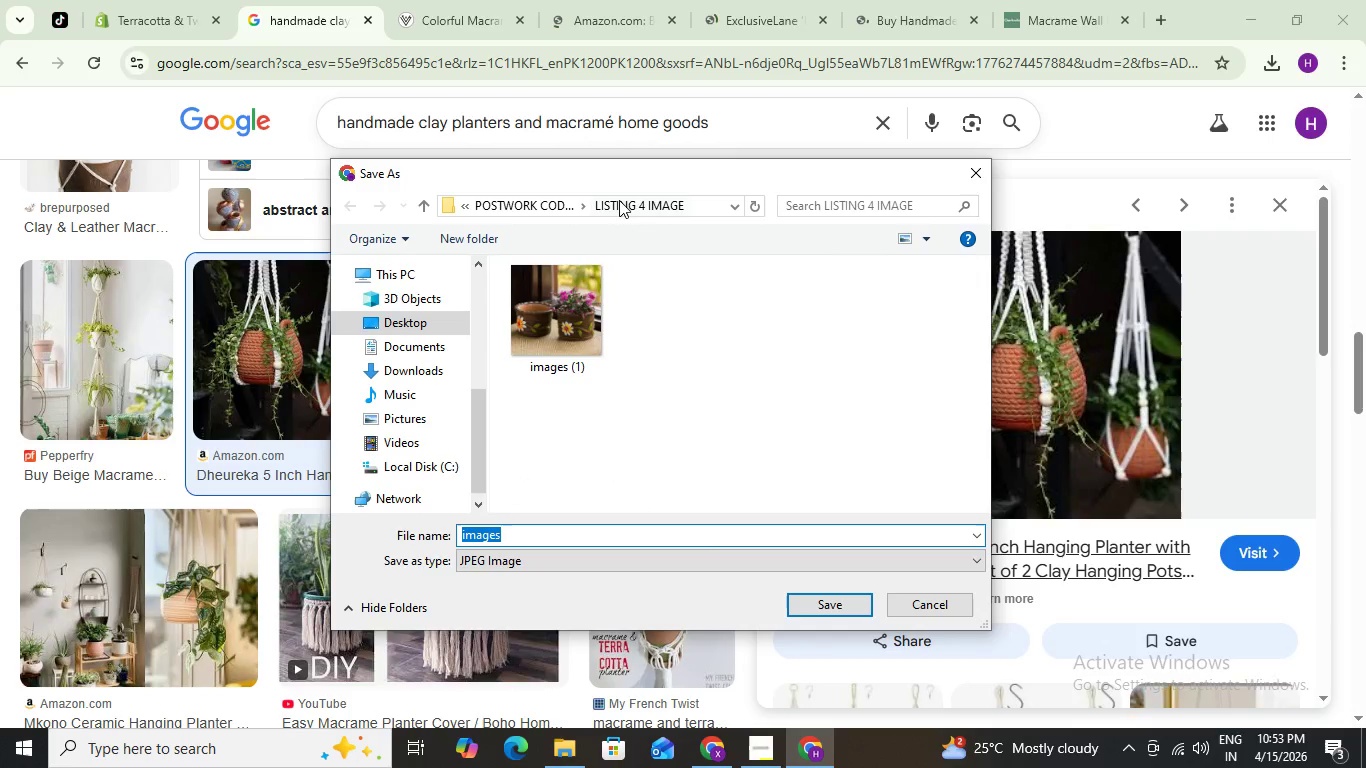 
left_click([526, 201])
 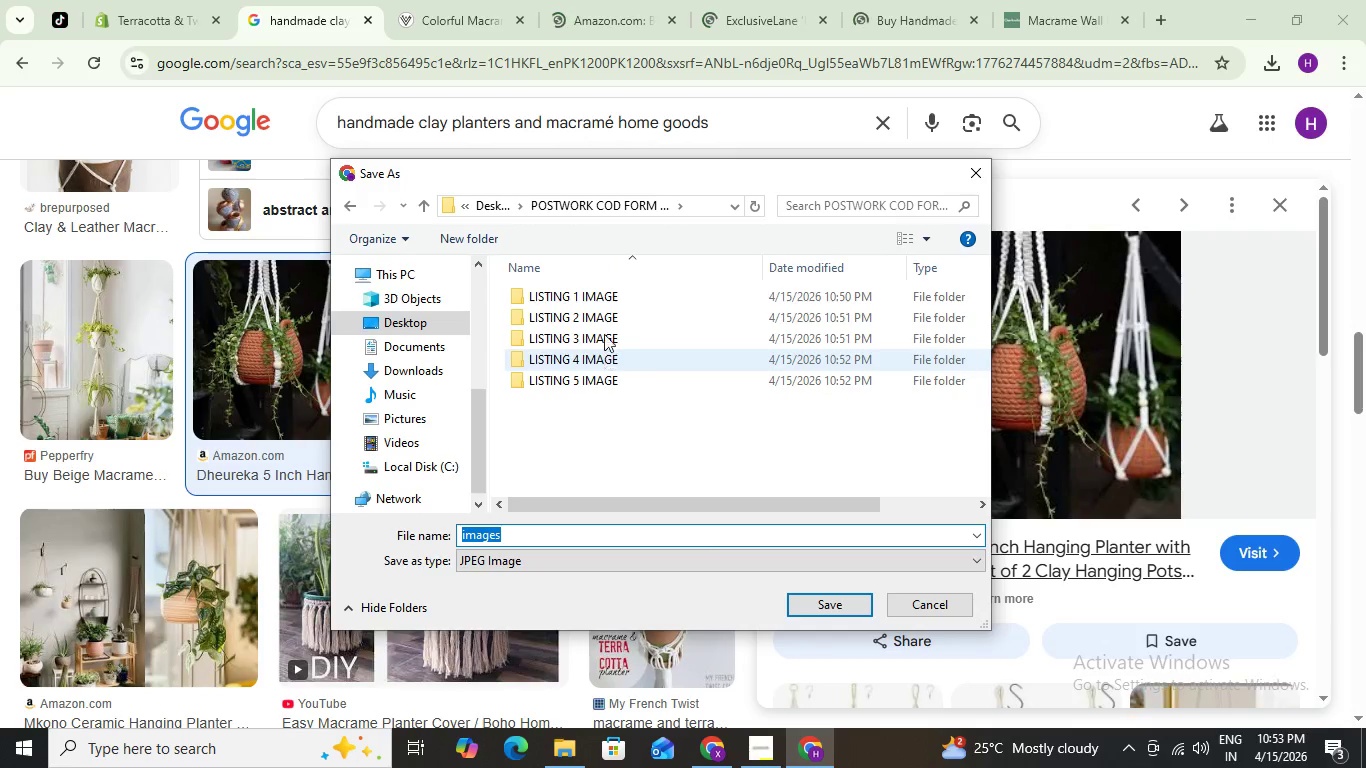 
double_click([602, 336])
 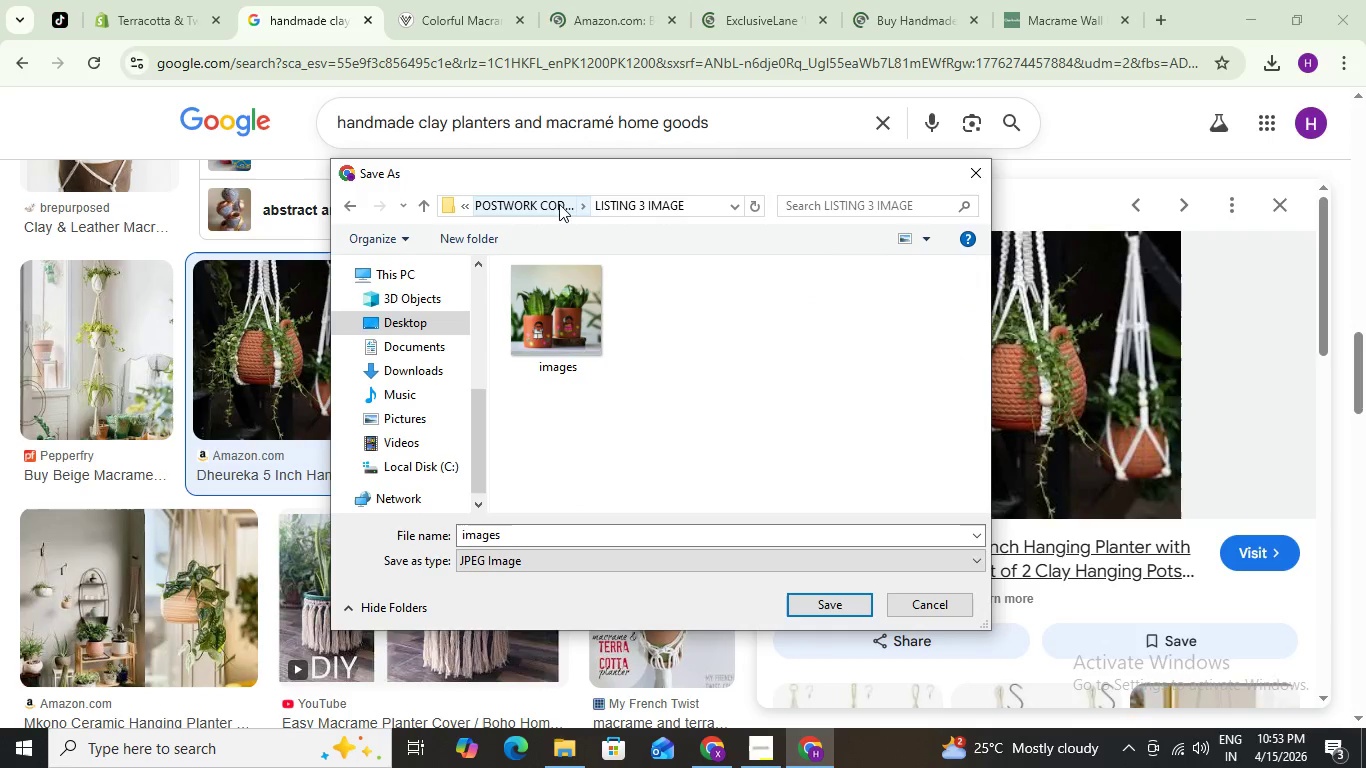 
left_click([556, 201])
 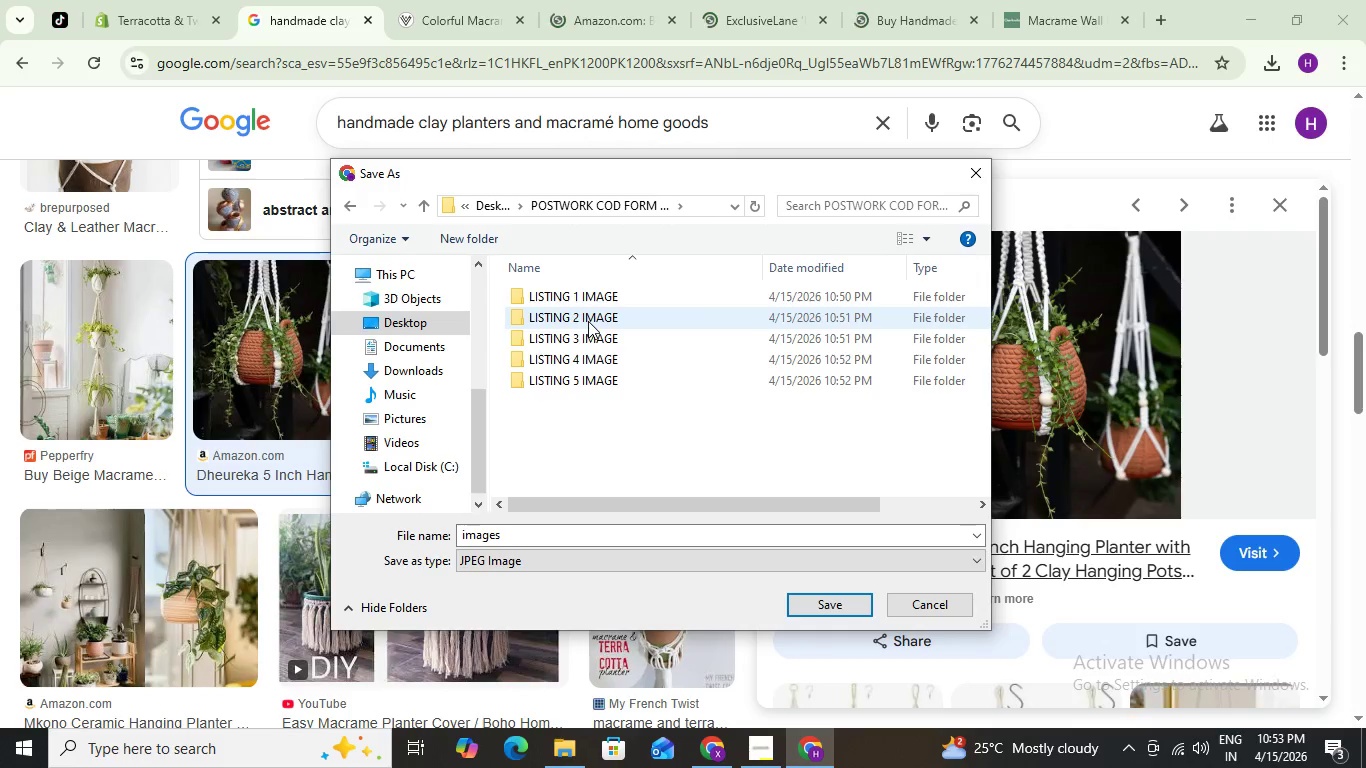 
double_click([588, 321])
 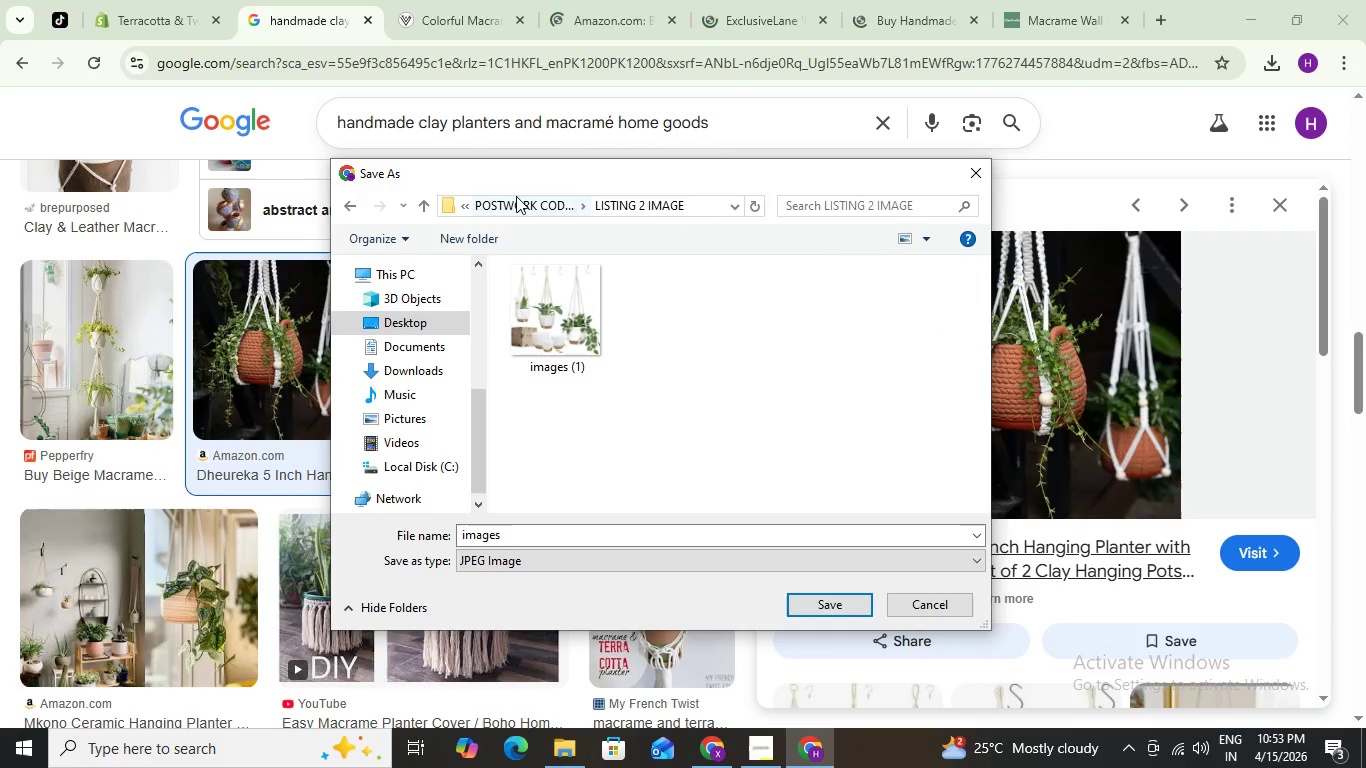 
left_click([516, 196])
 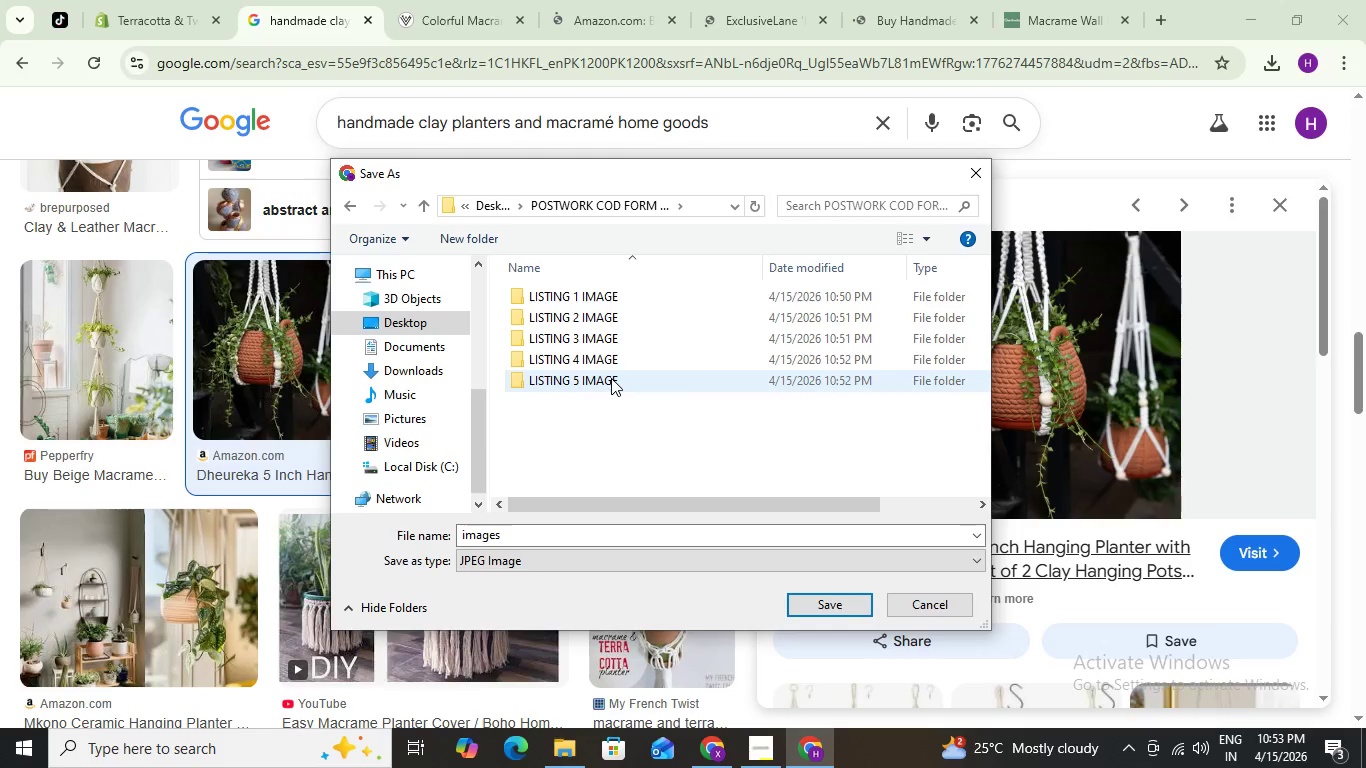 
double_click([611, 378])
 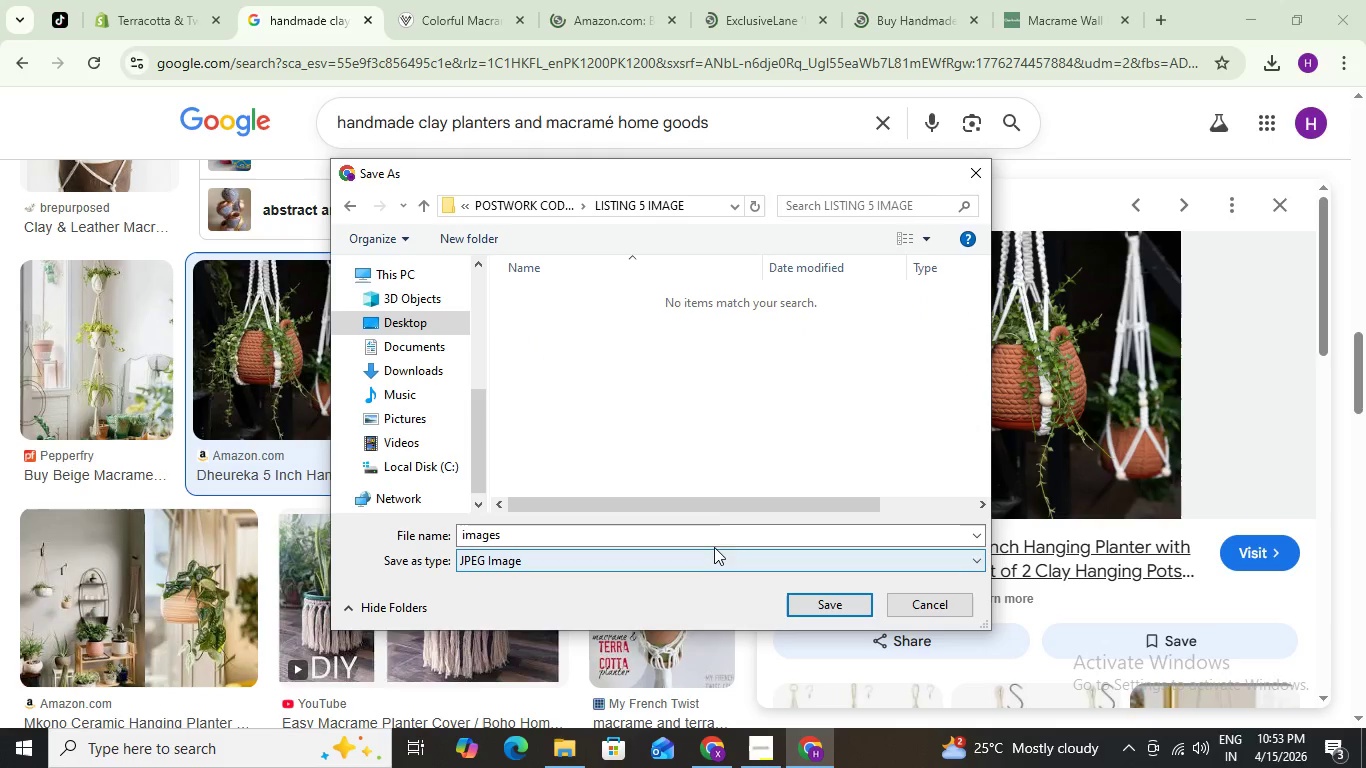 
left_click([714, 533])
 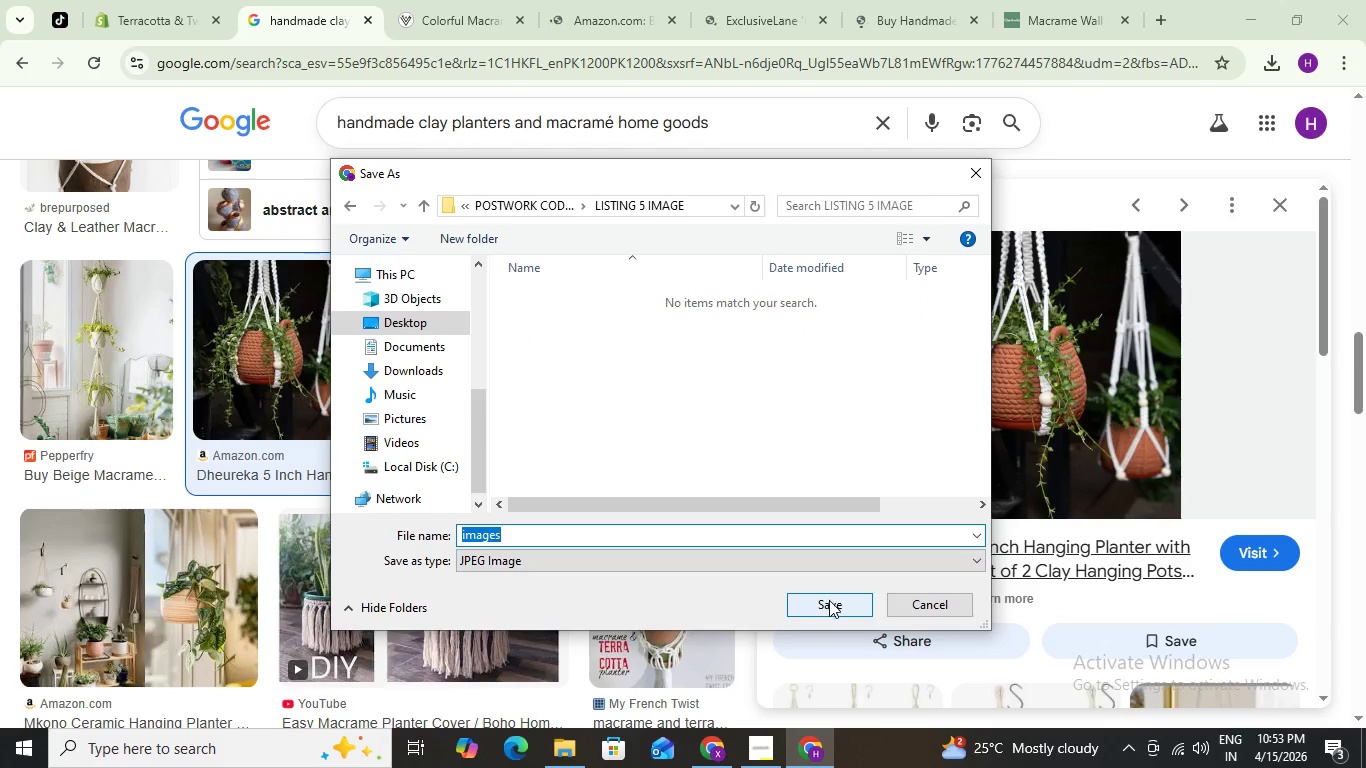 
left_click([834, 603])
 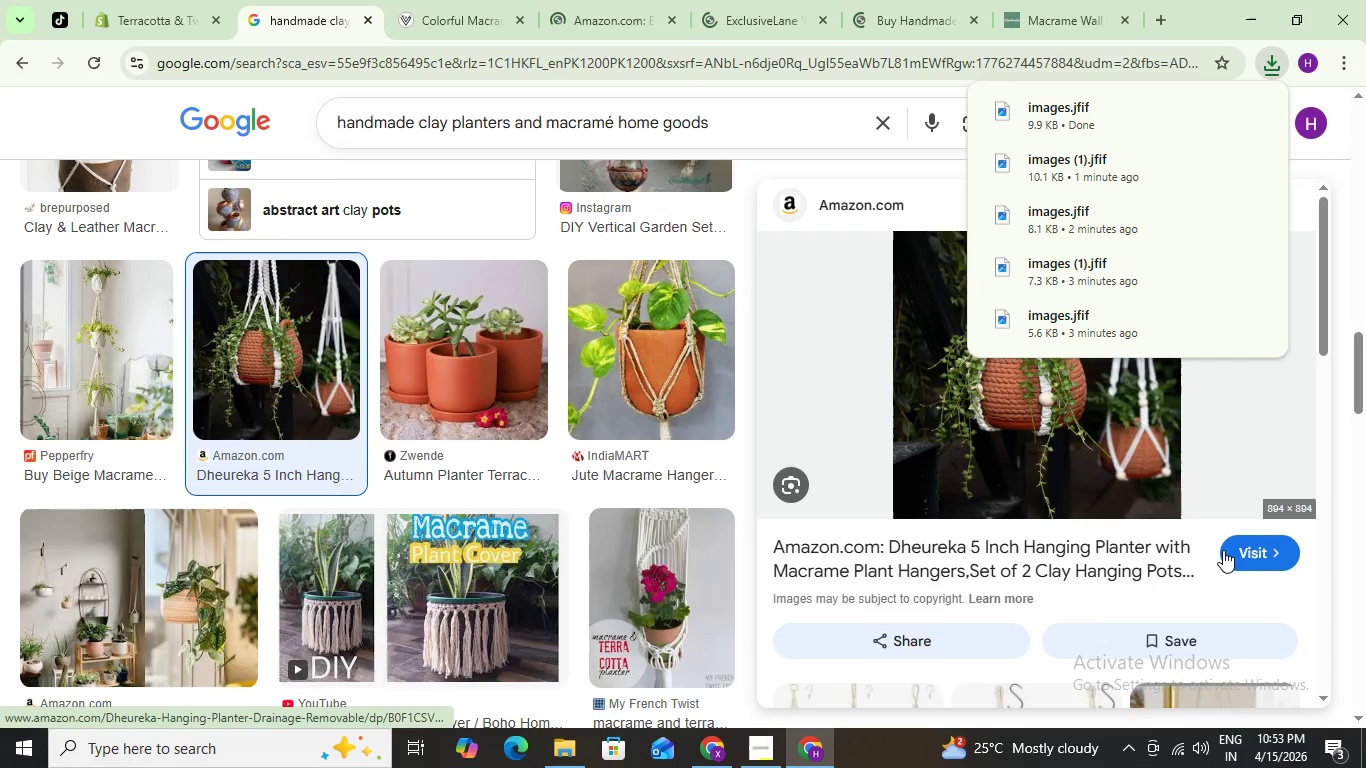 
right_click([1248, 554])
 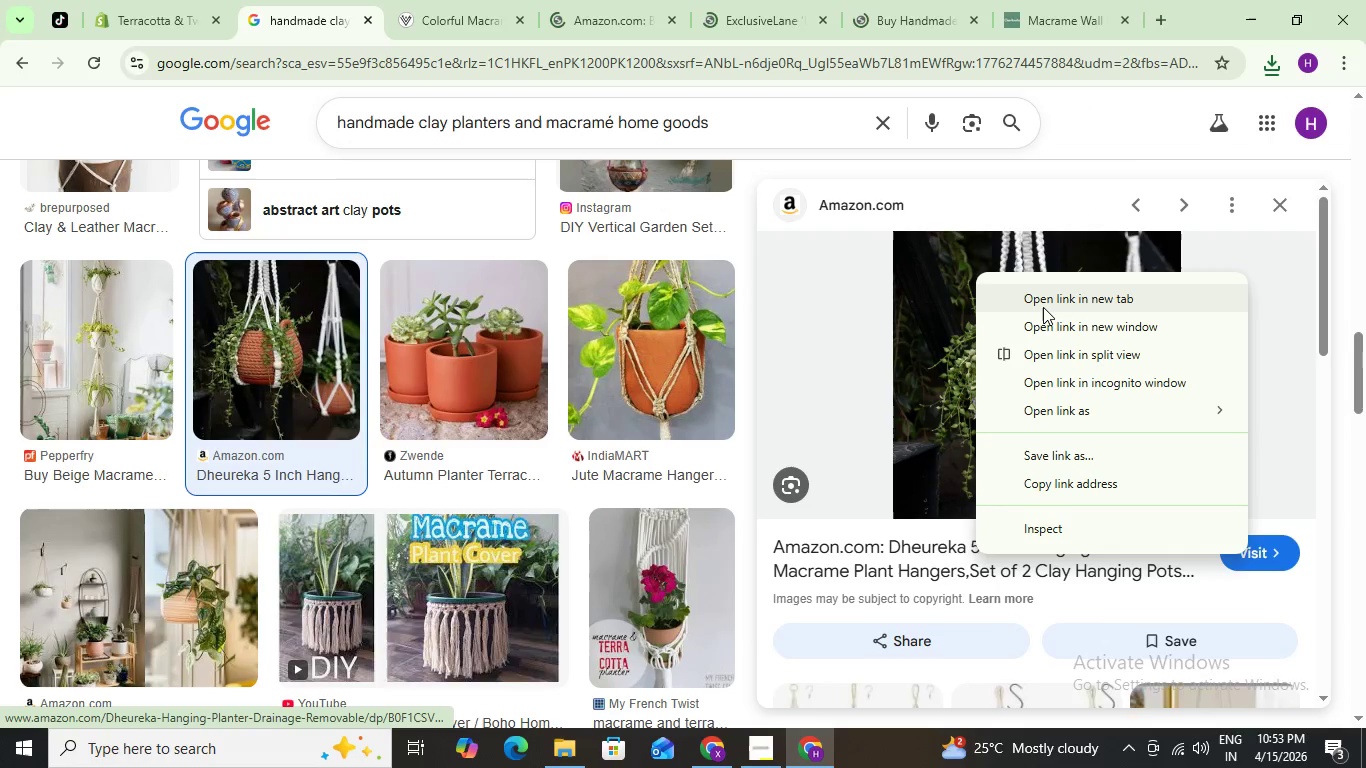 
left_click([1043, 307])
 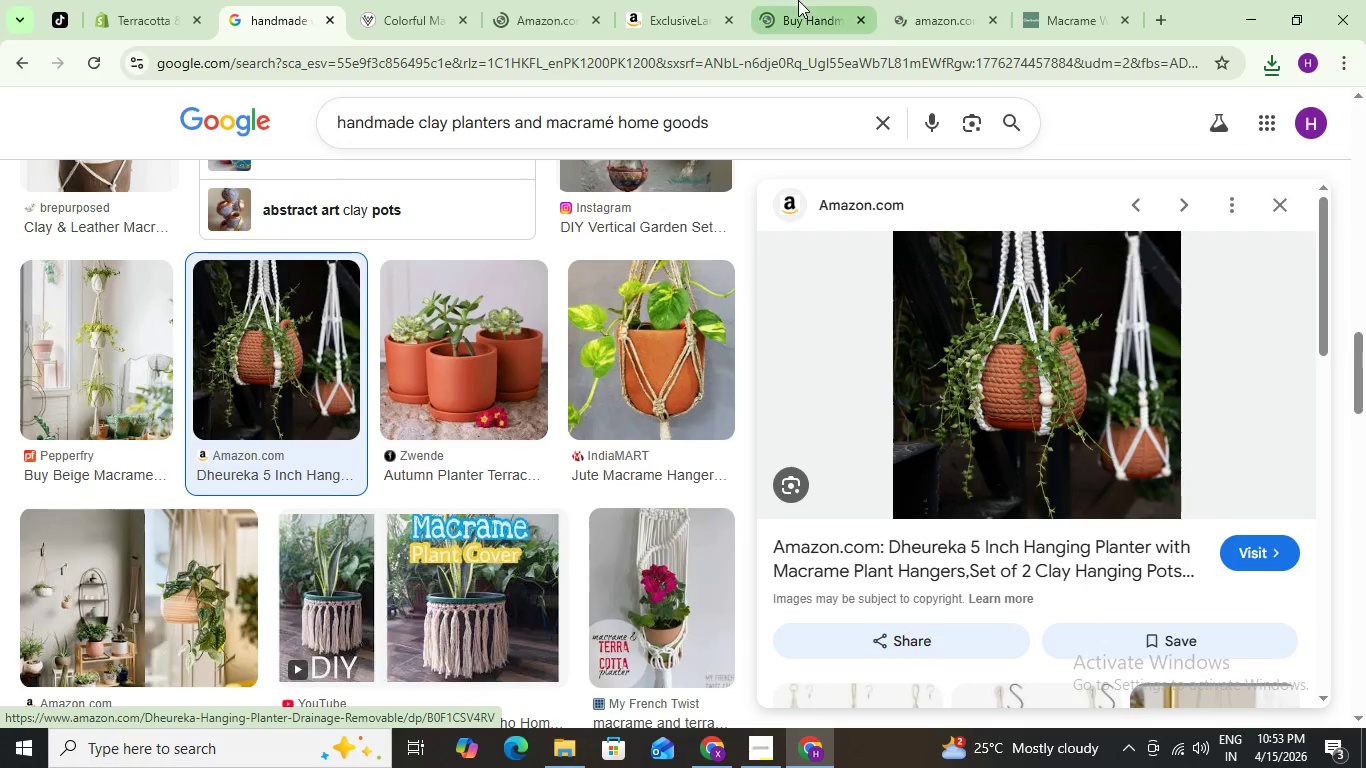 
left_click([798, 0])
 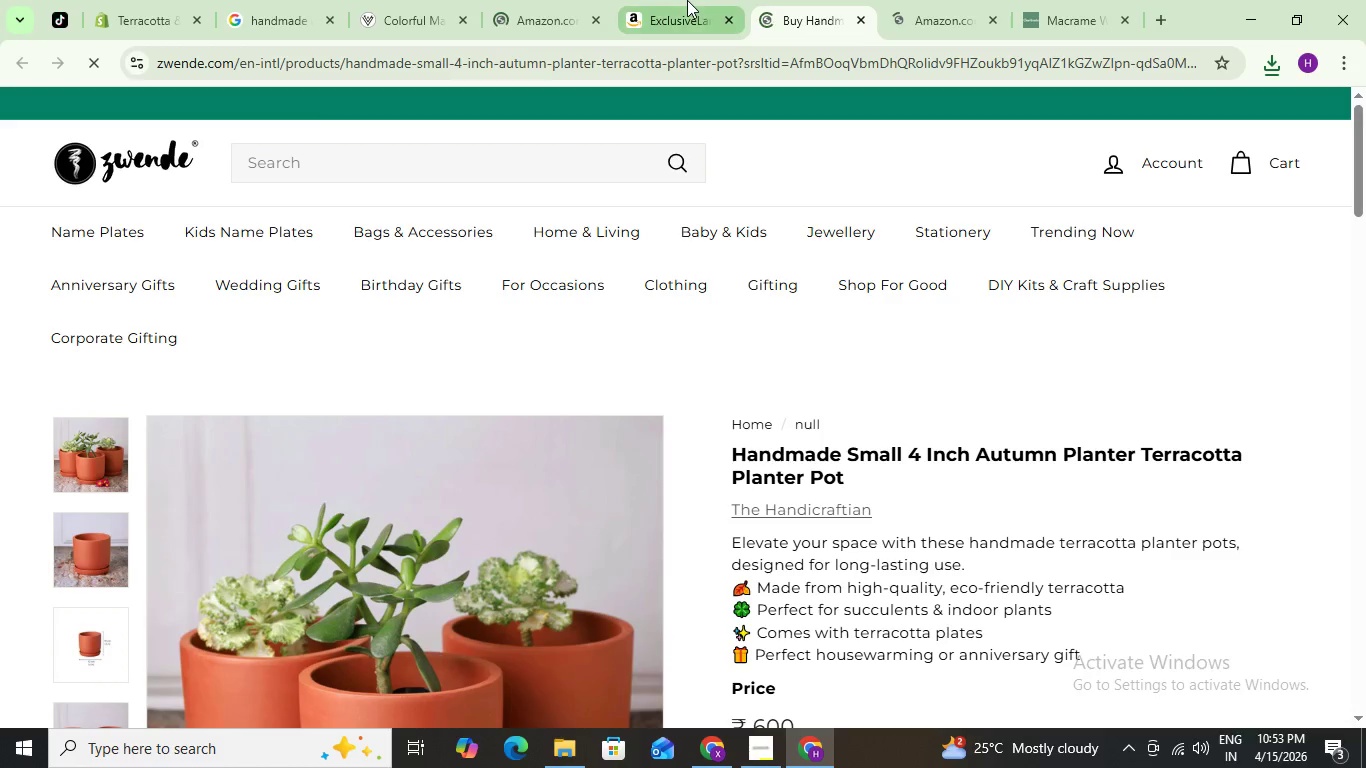 
left_click([687, 0])
 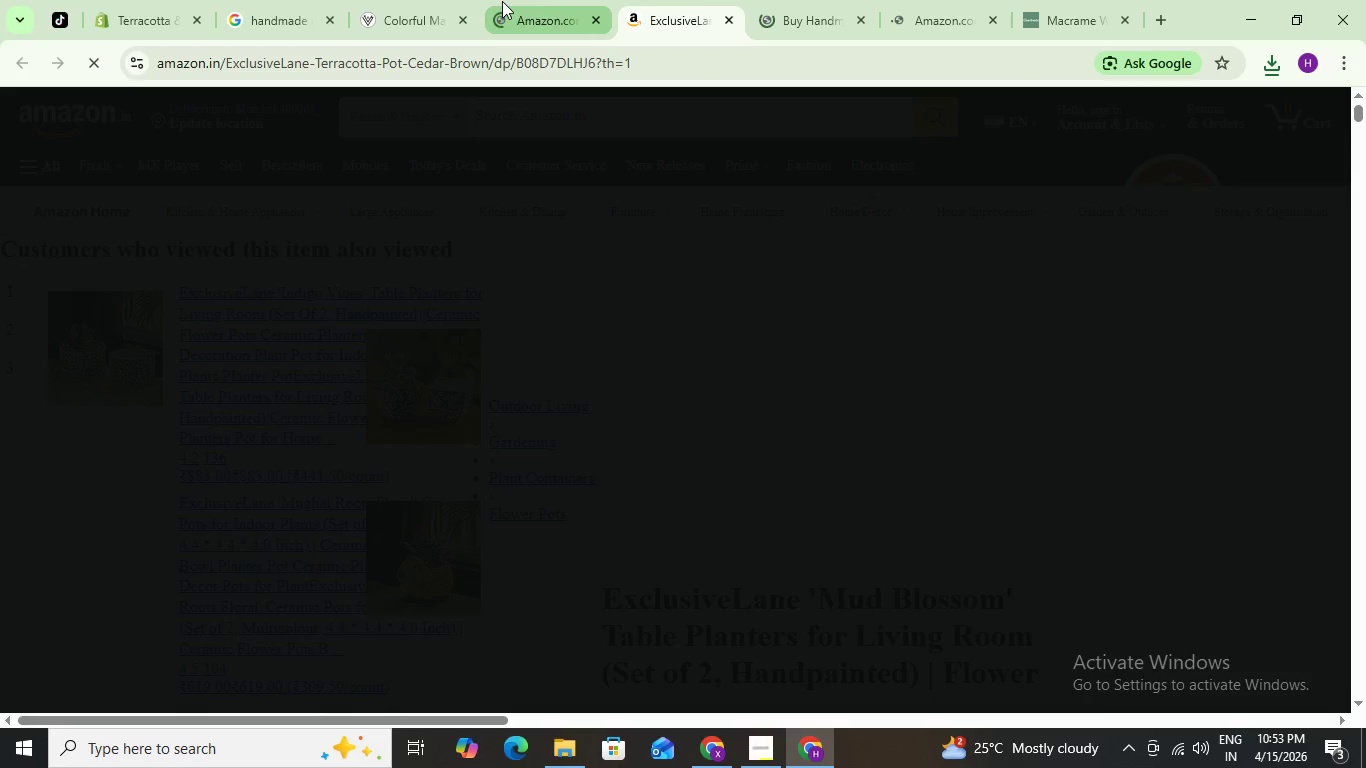 
left_click([531, 0])